 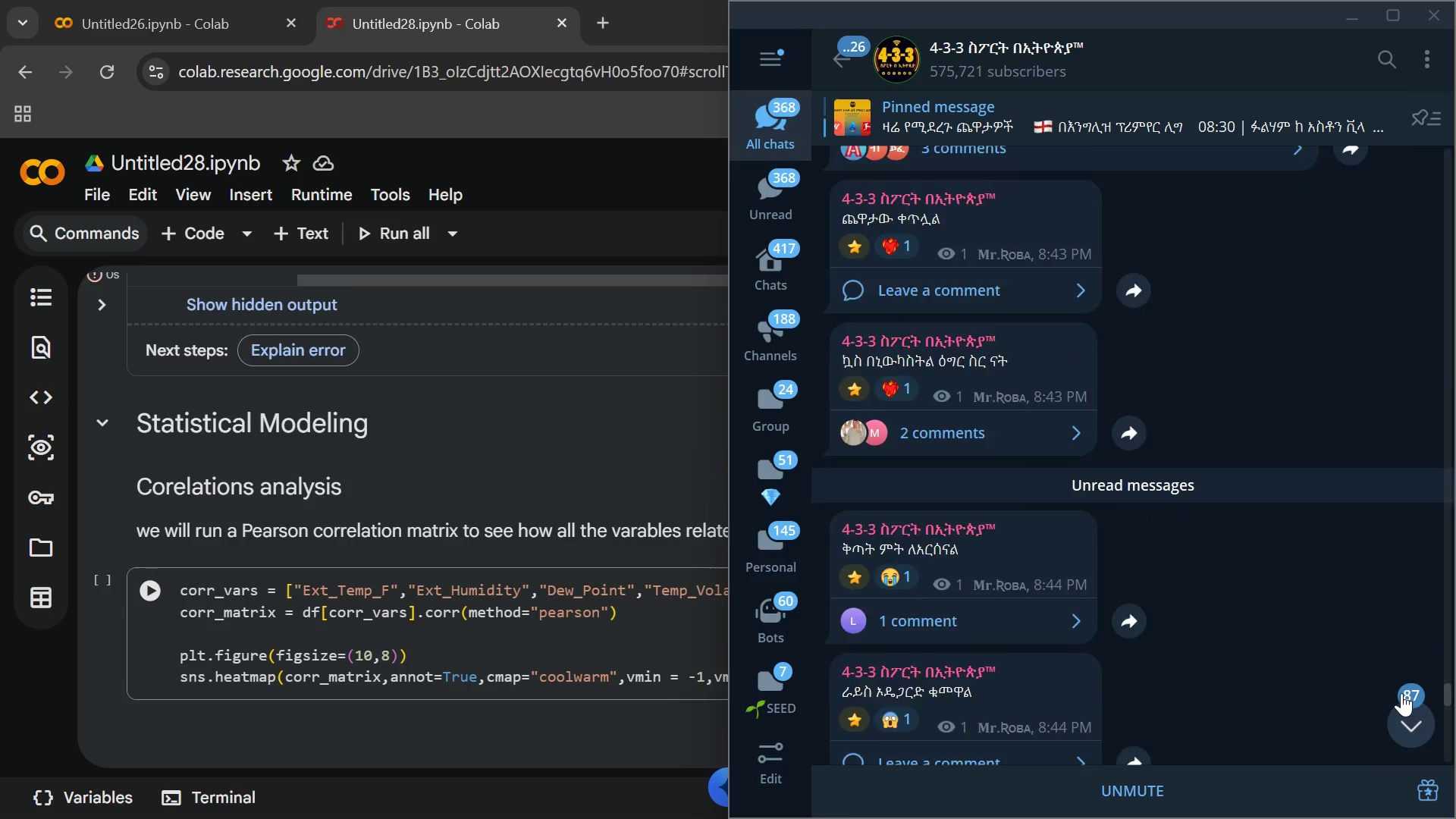 
left_click([1406, 710])
 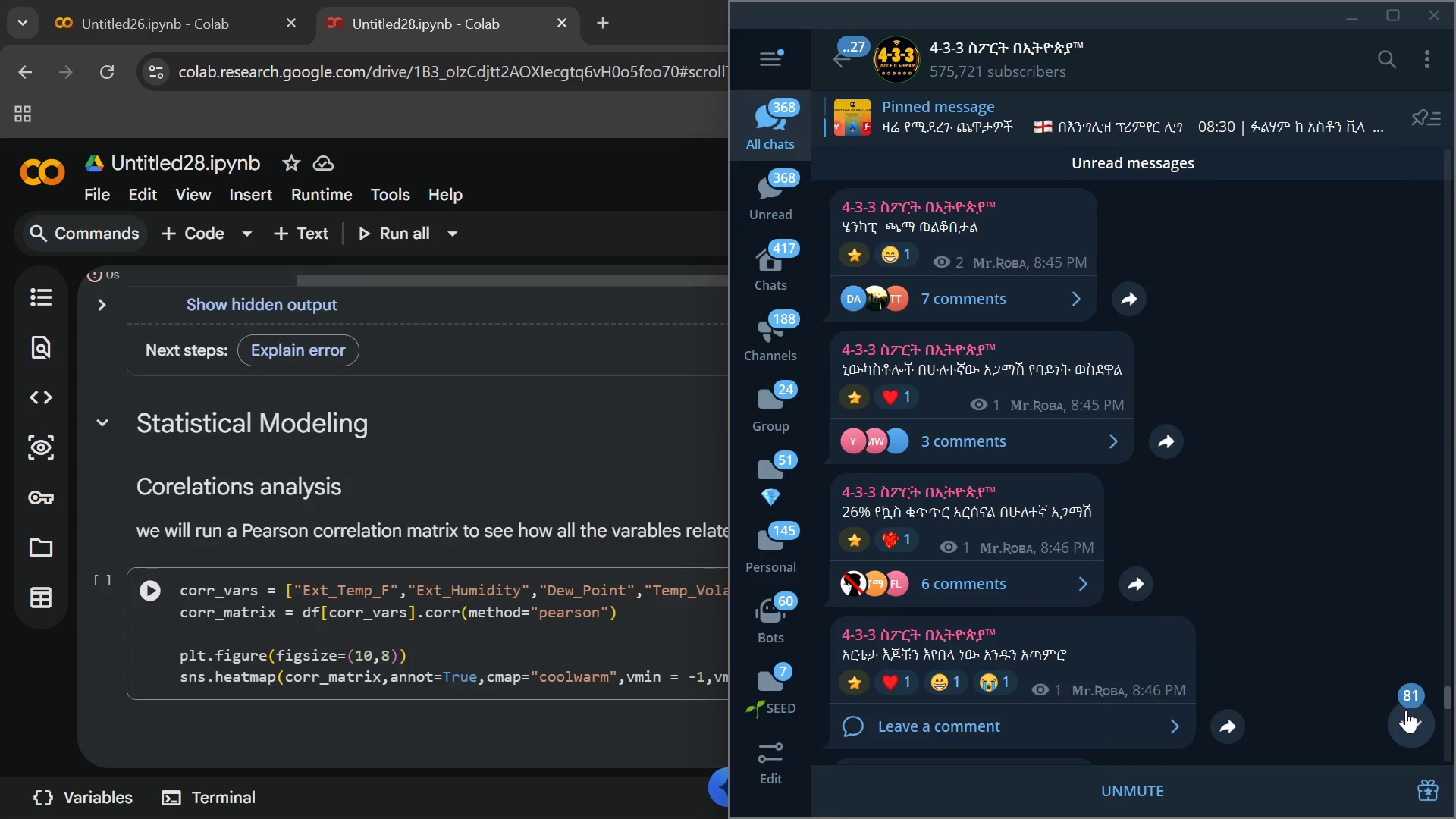 
left_click([1406, 710])
 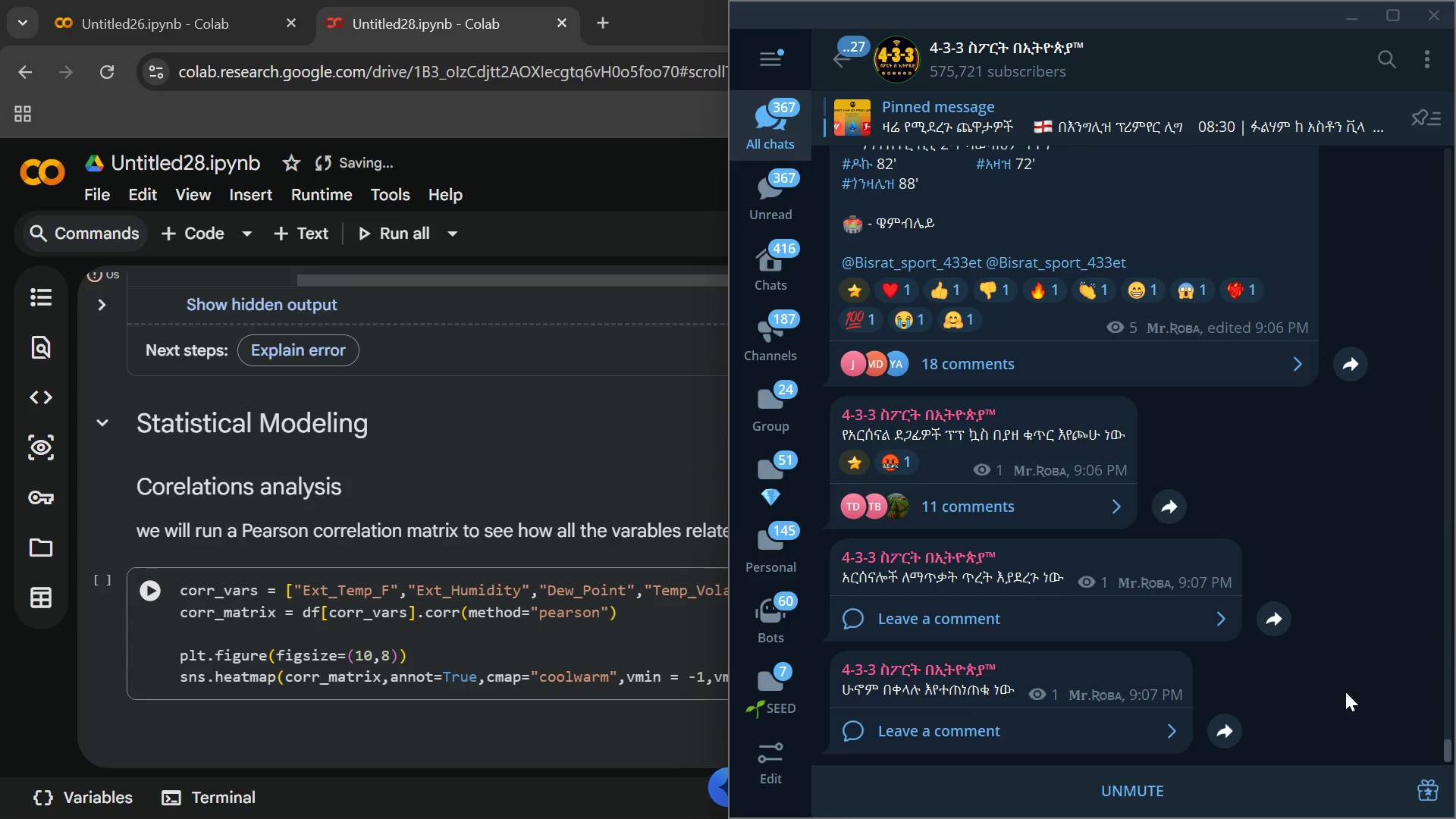 
mouse_move([1246, 563])
 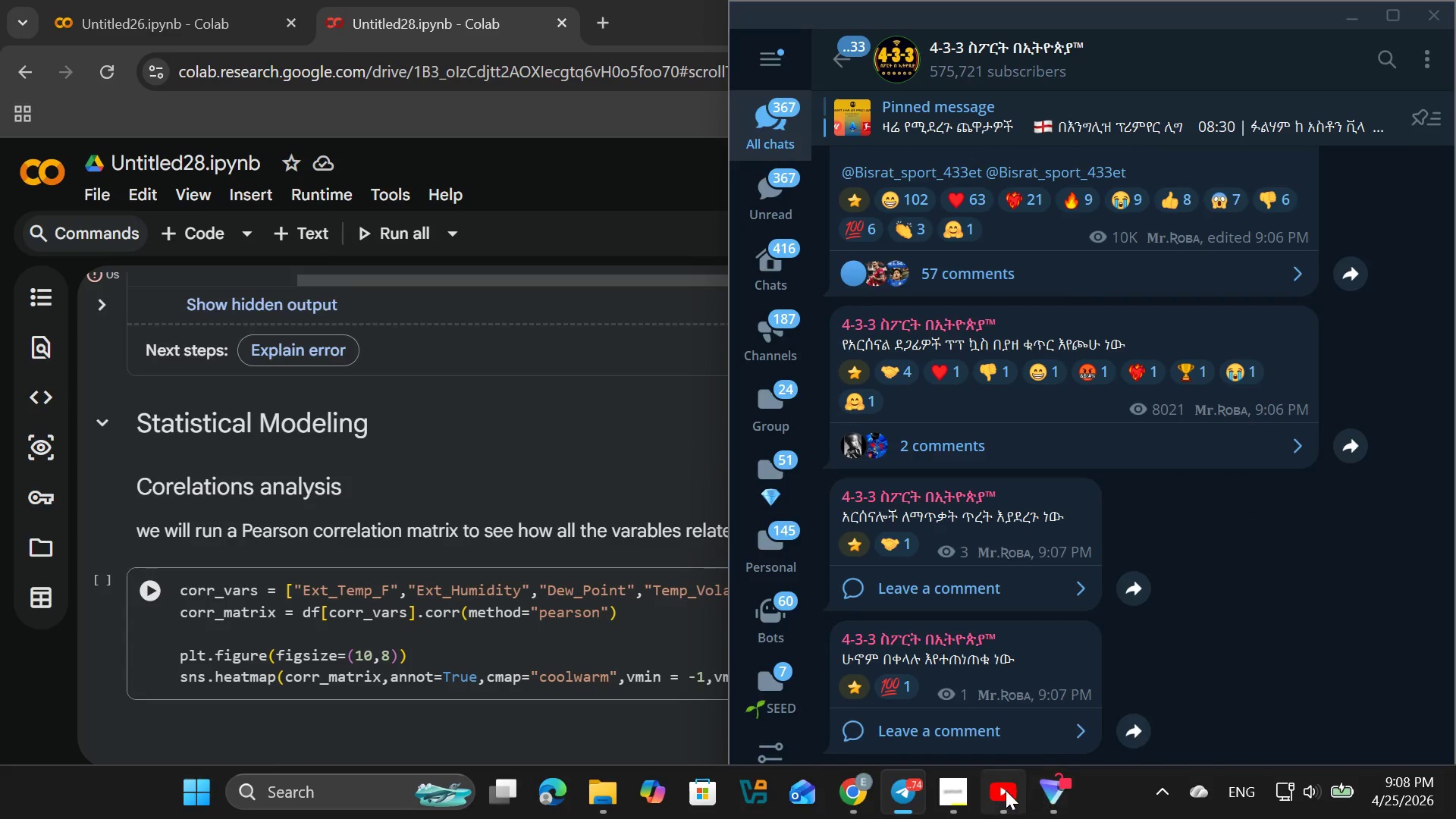 
left_click([1006, 790])
 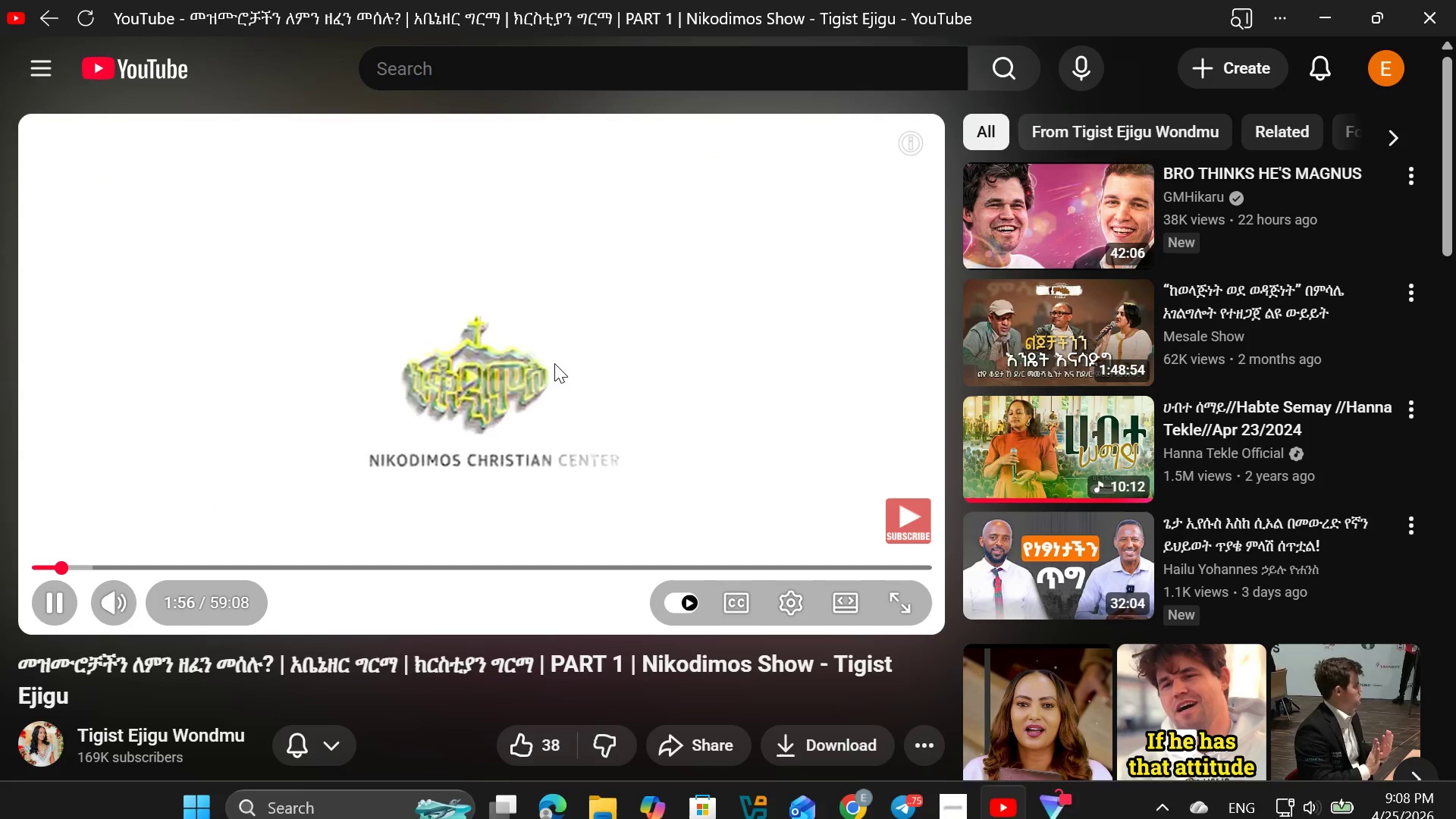 
wait(7.92)
 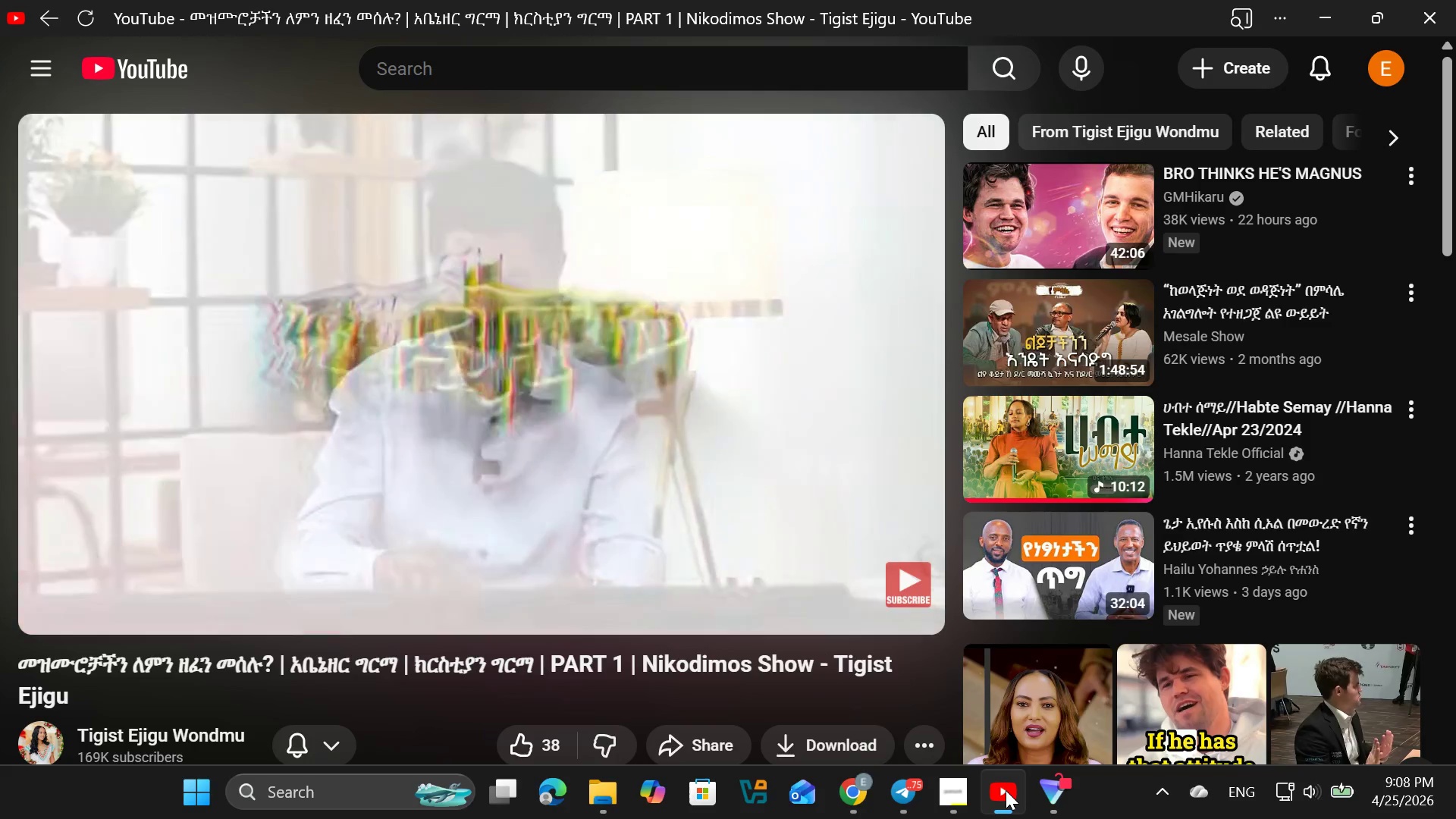 
left_click([963, 795])